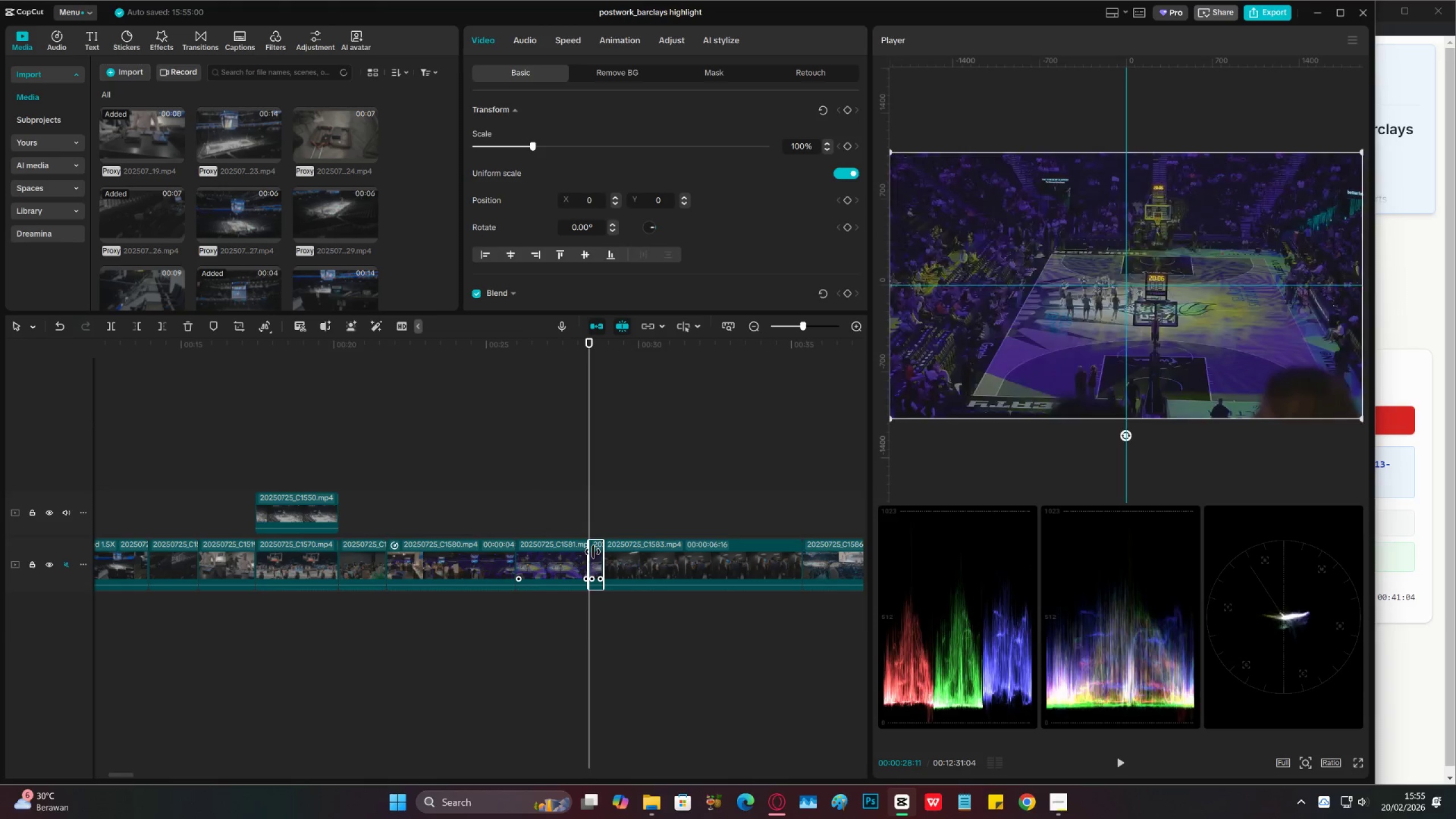 
key(X)
 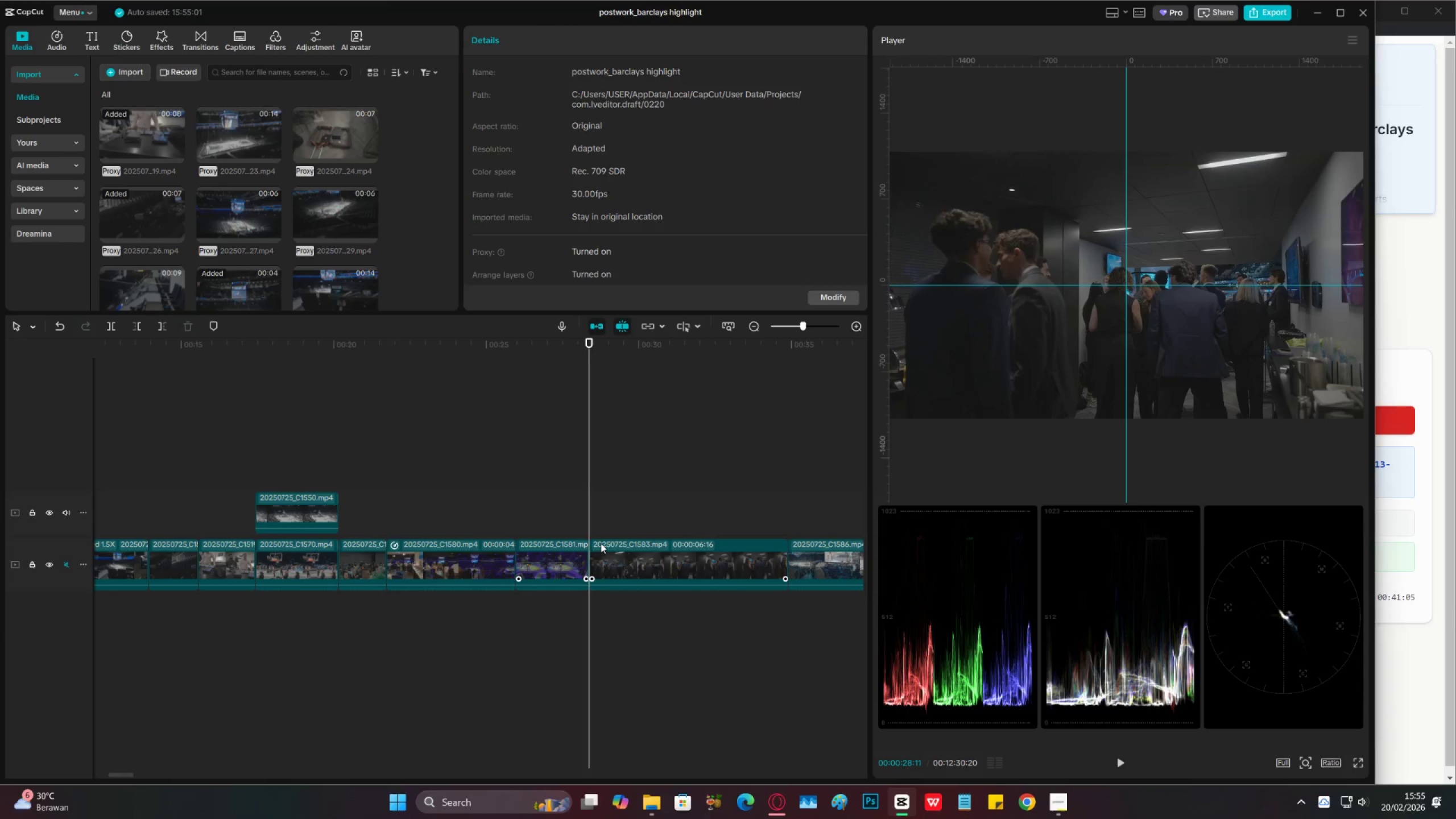 
key(Space)
 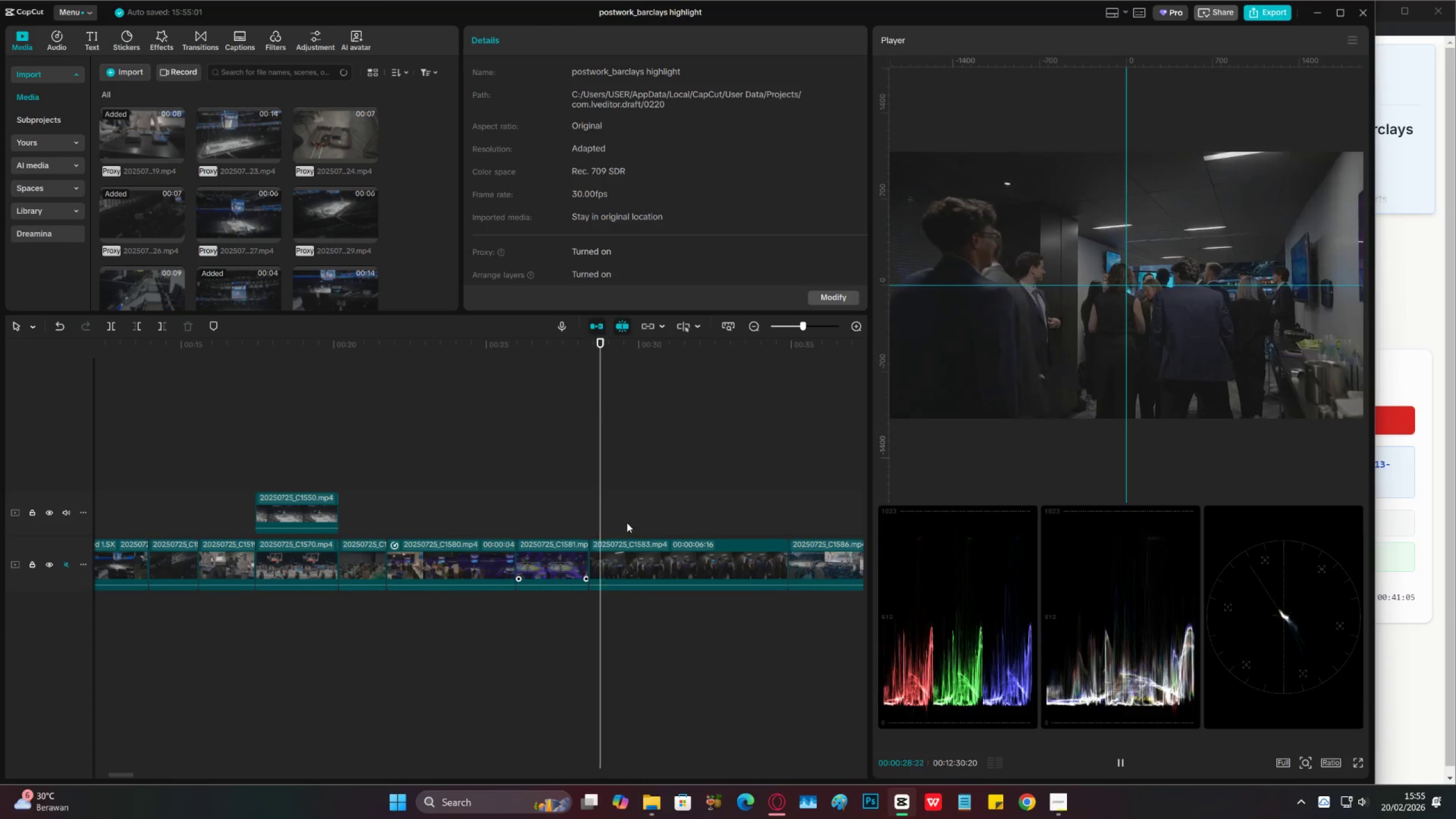 
left_click_drag(start_coordinate=[624, 520], to_coordinate=[628, 520])
 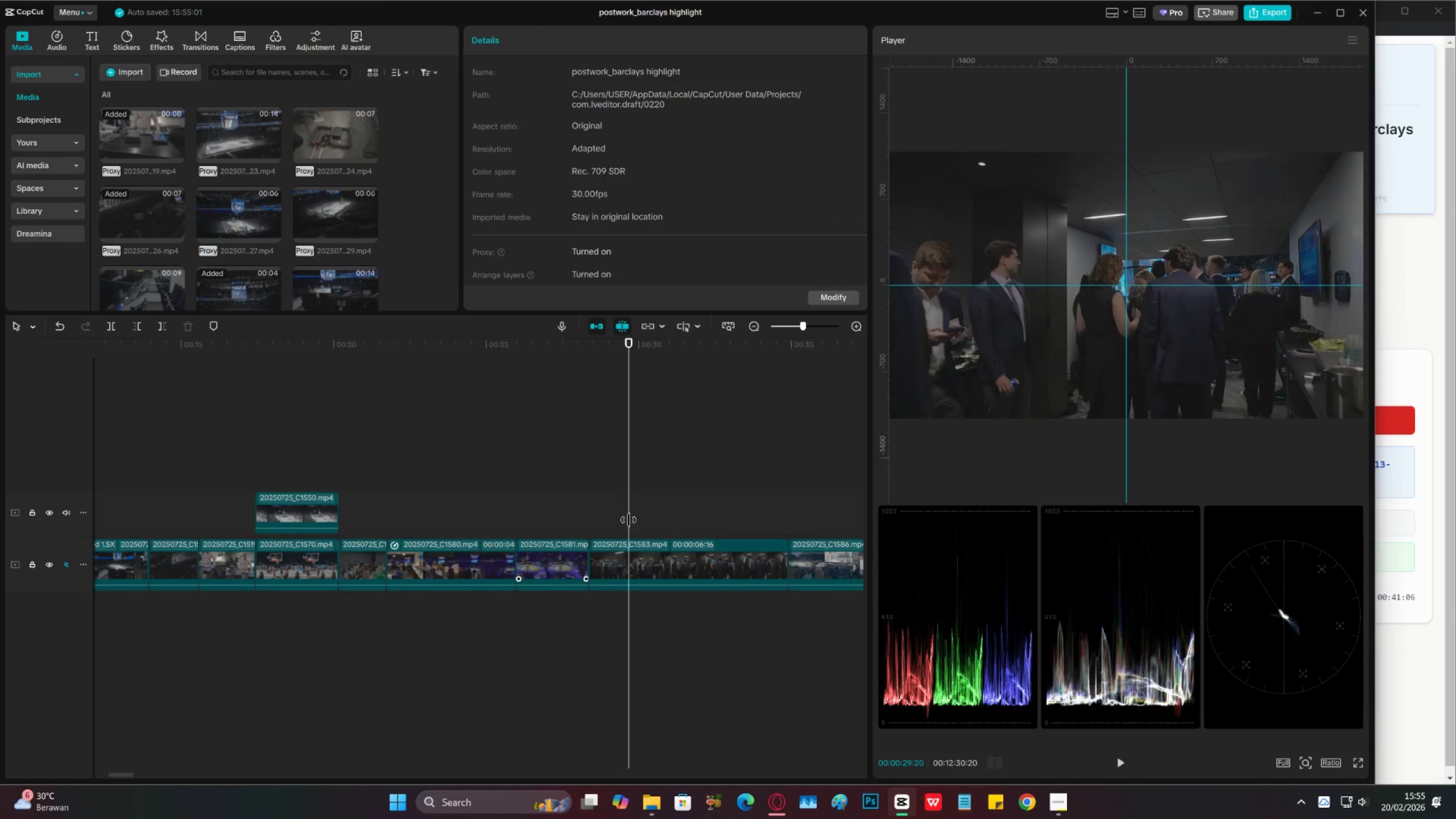 
left_click_drag(start_coordinate=[629, 520], to_coordinate=[644, 529])
 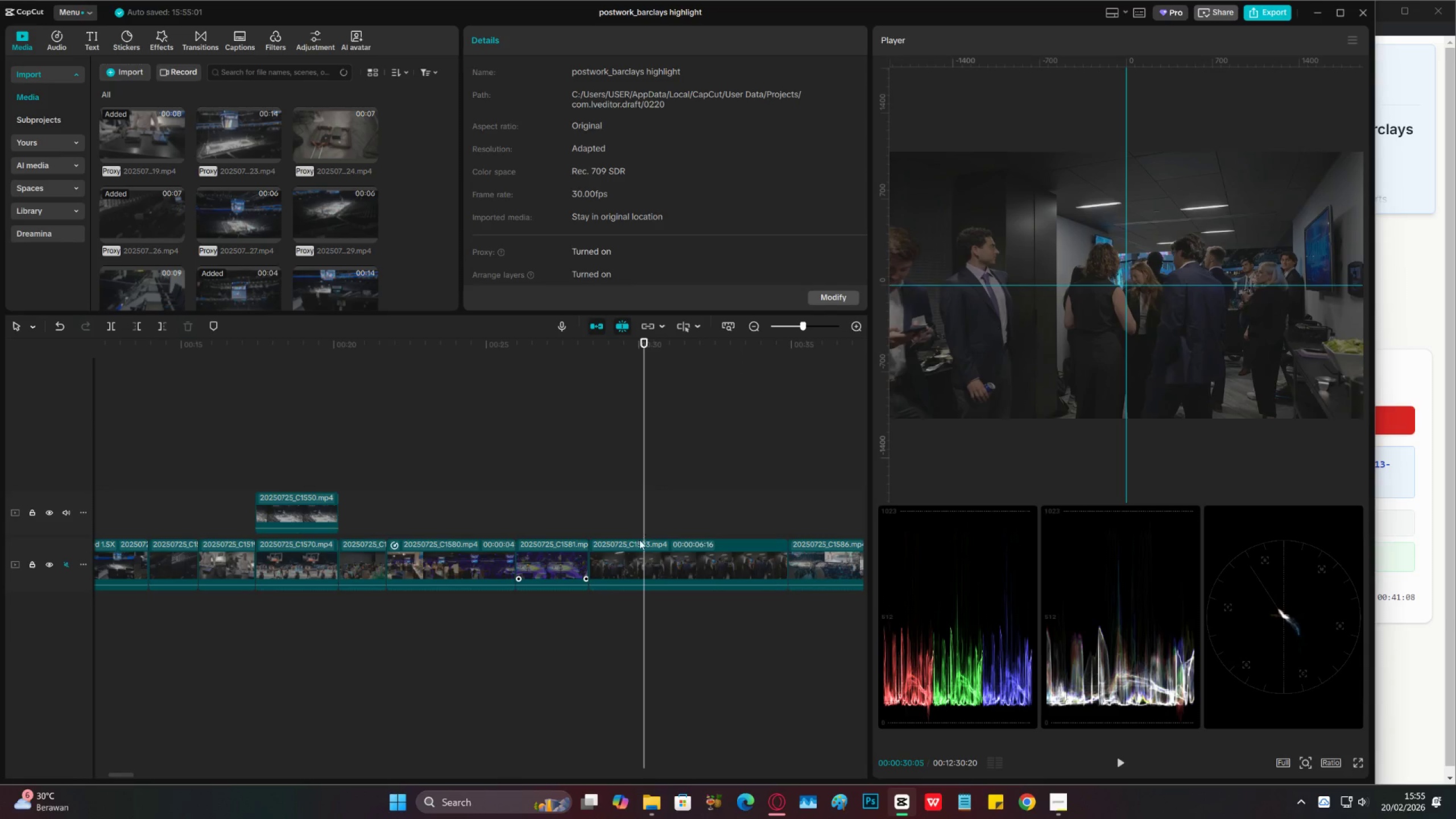 
key(C)
 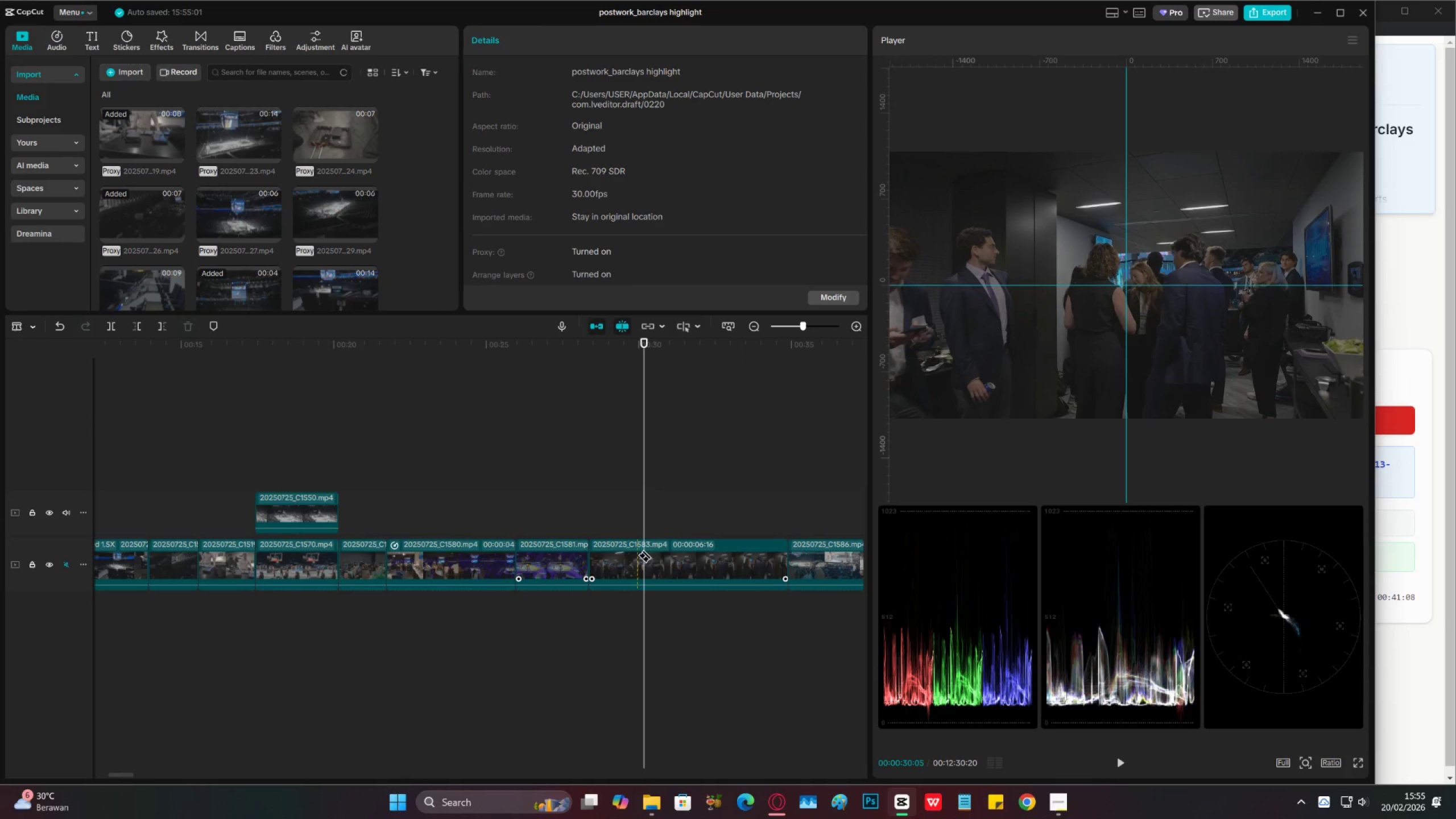 
left_click([638, 555])
 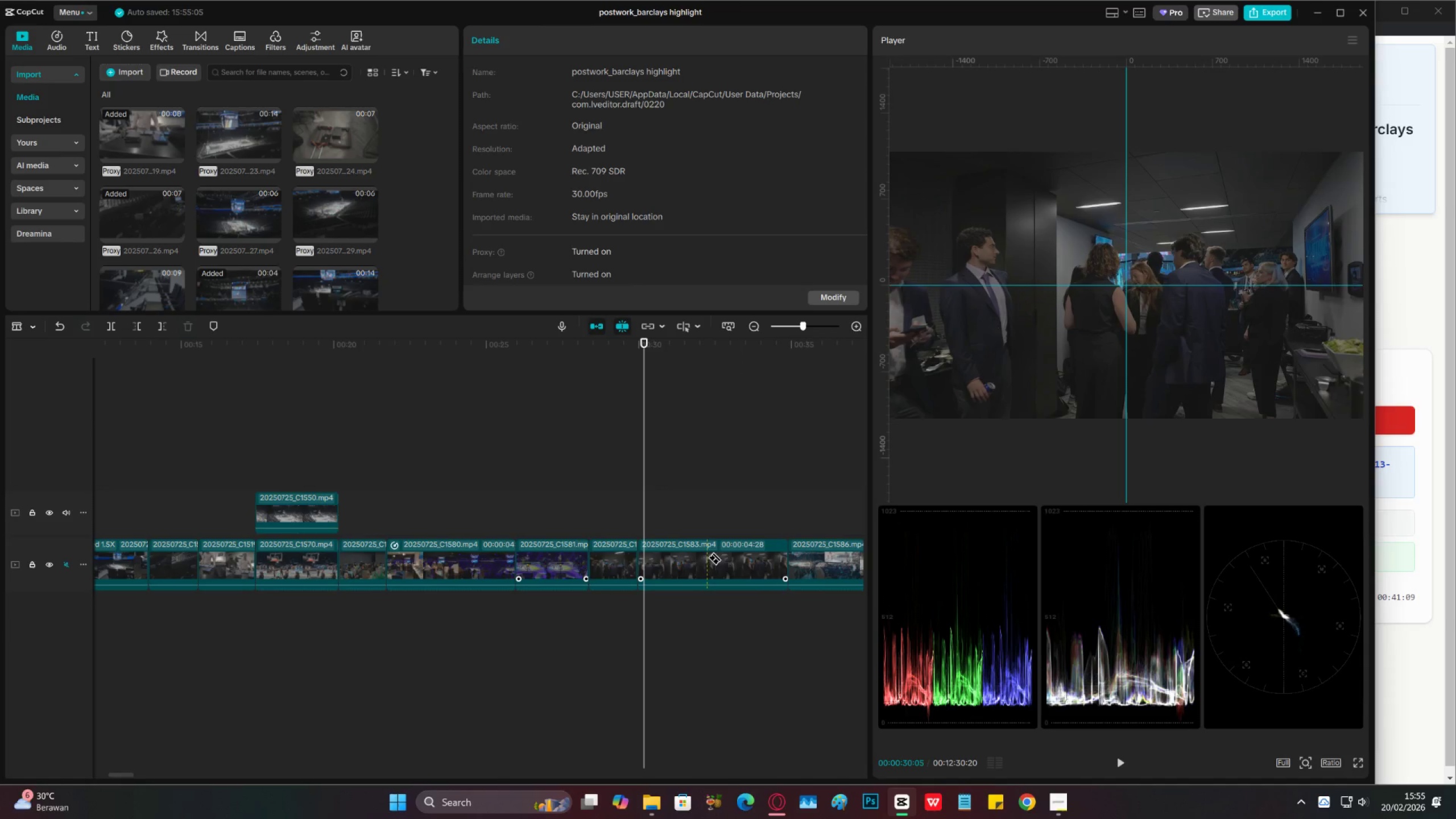 
left_click([721, 555])
 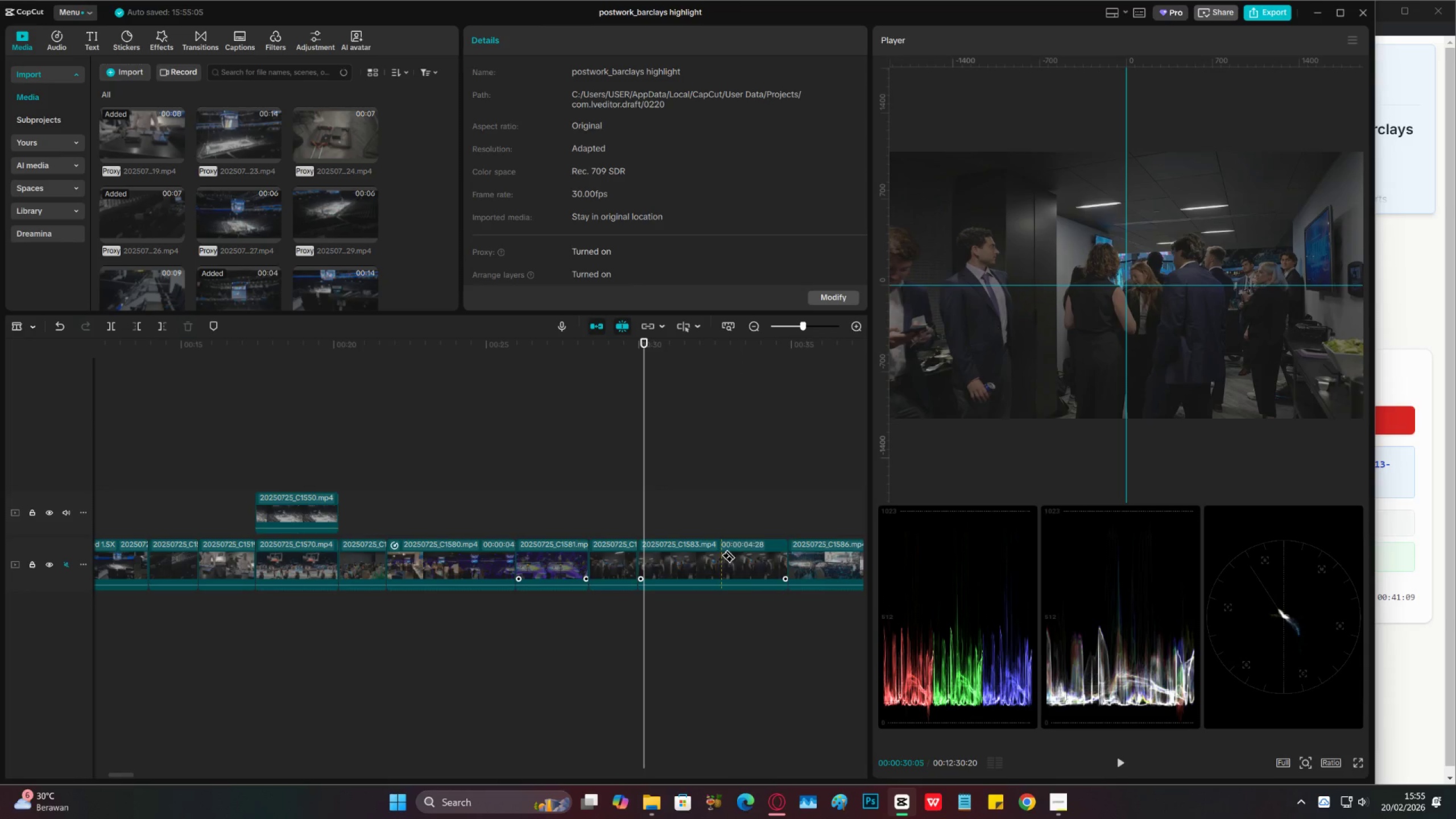 
key(V)
 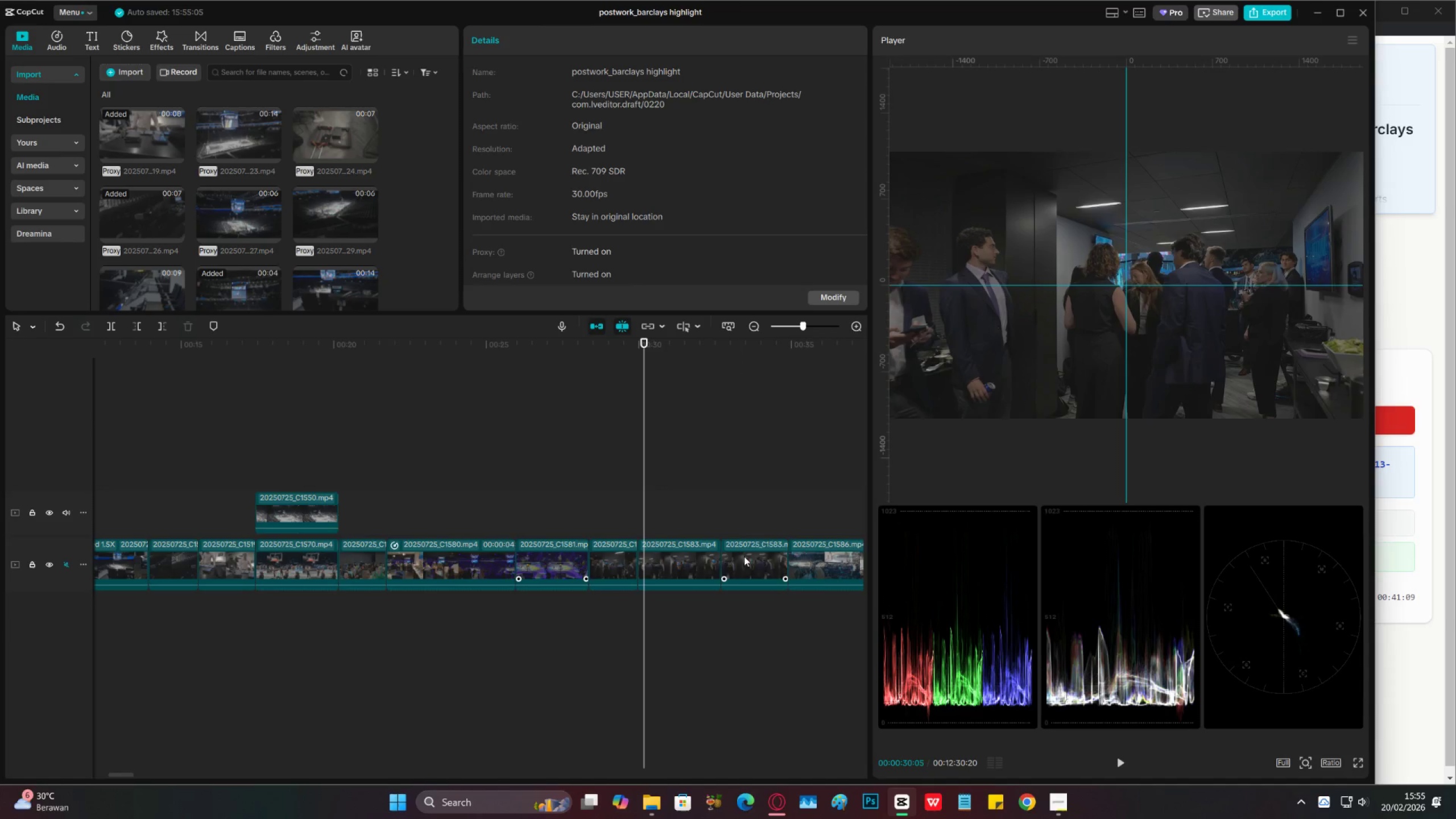 
left_click([754, 555])
 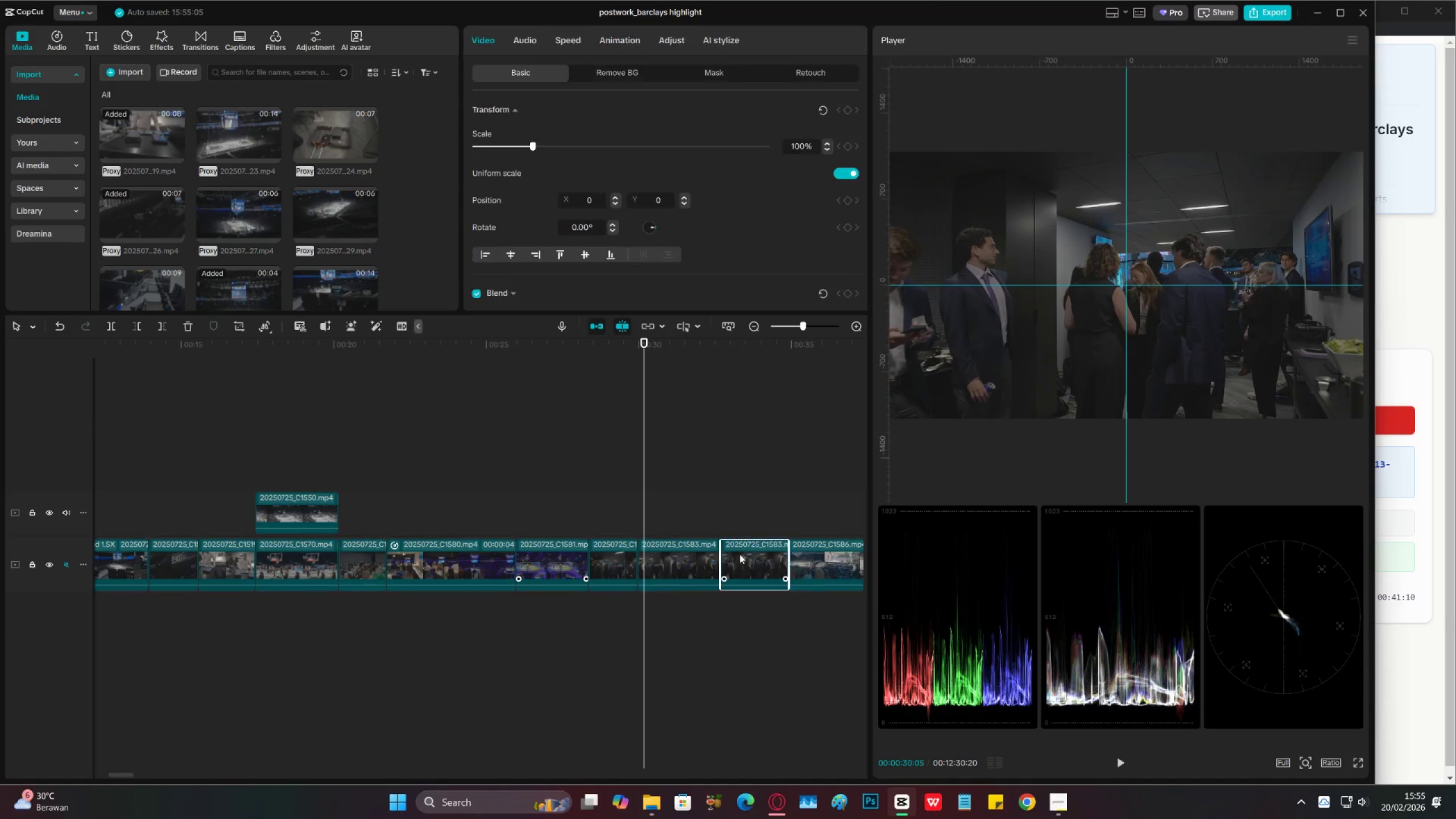 
key(X)
 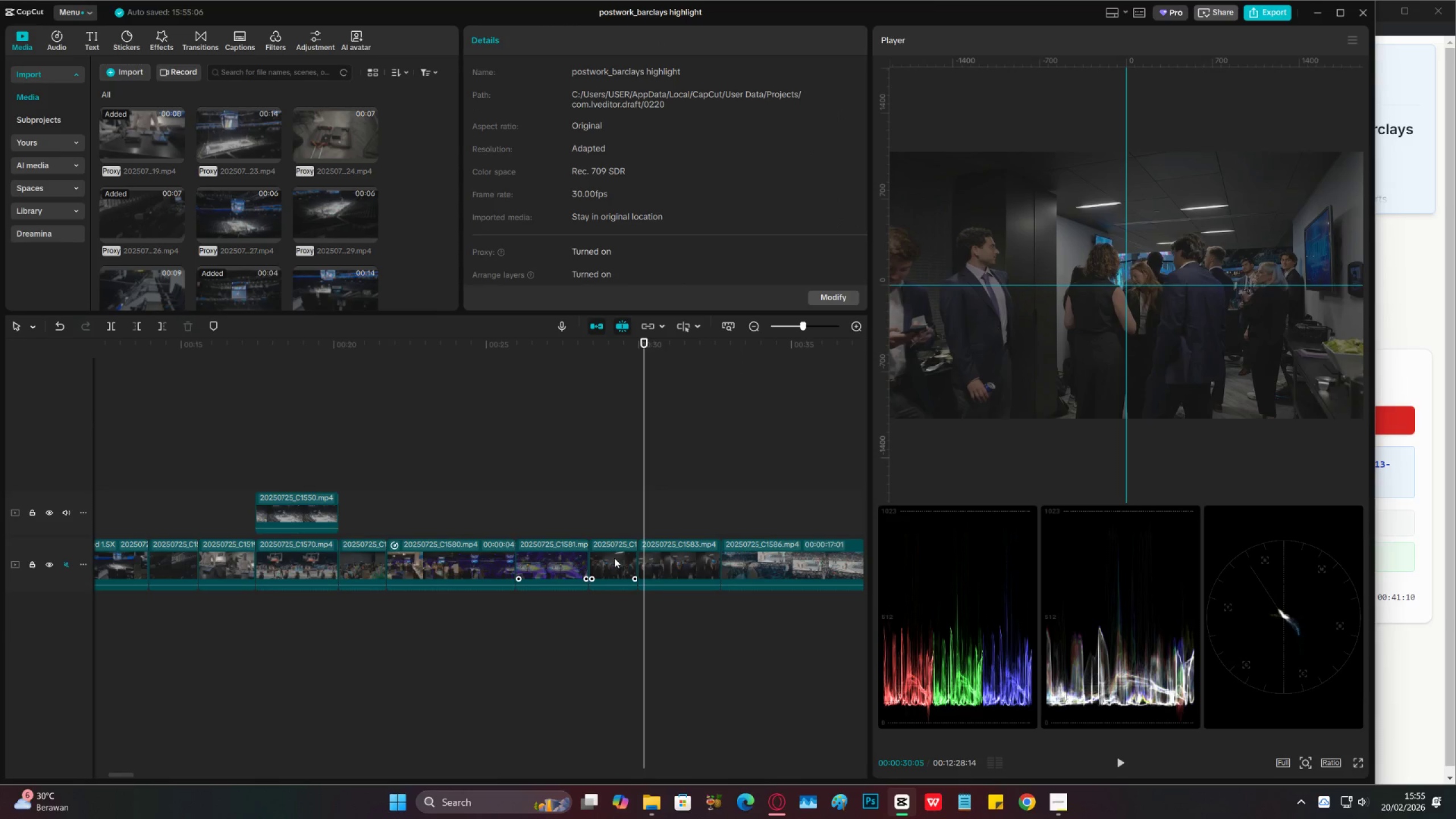 
left_click([613, 558])
 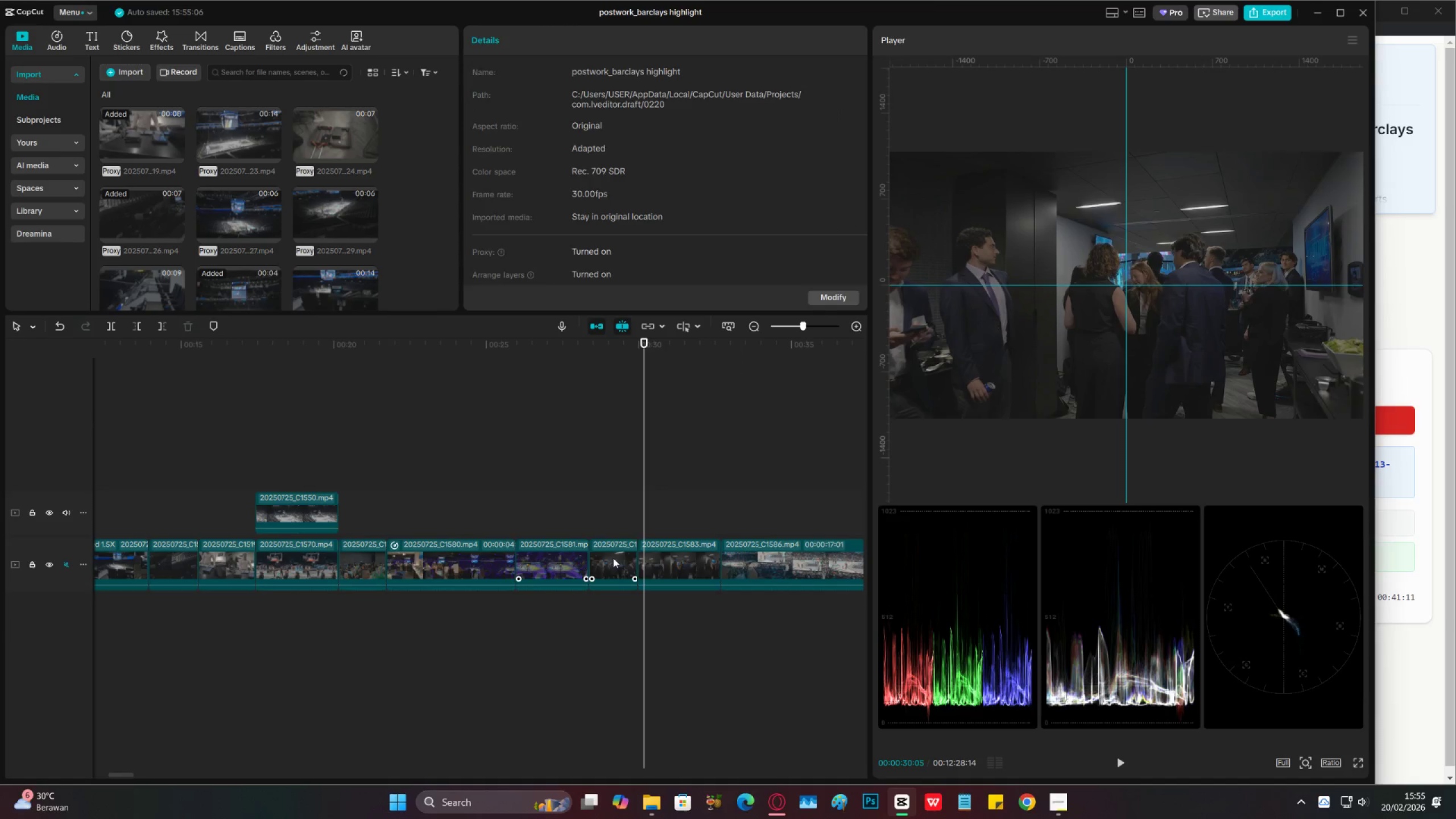 
key(X)
 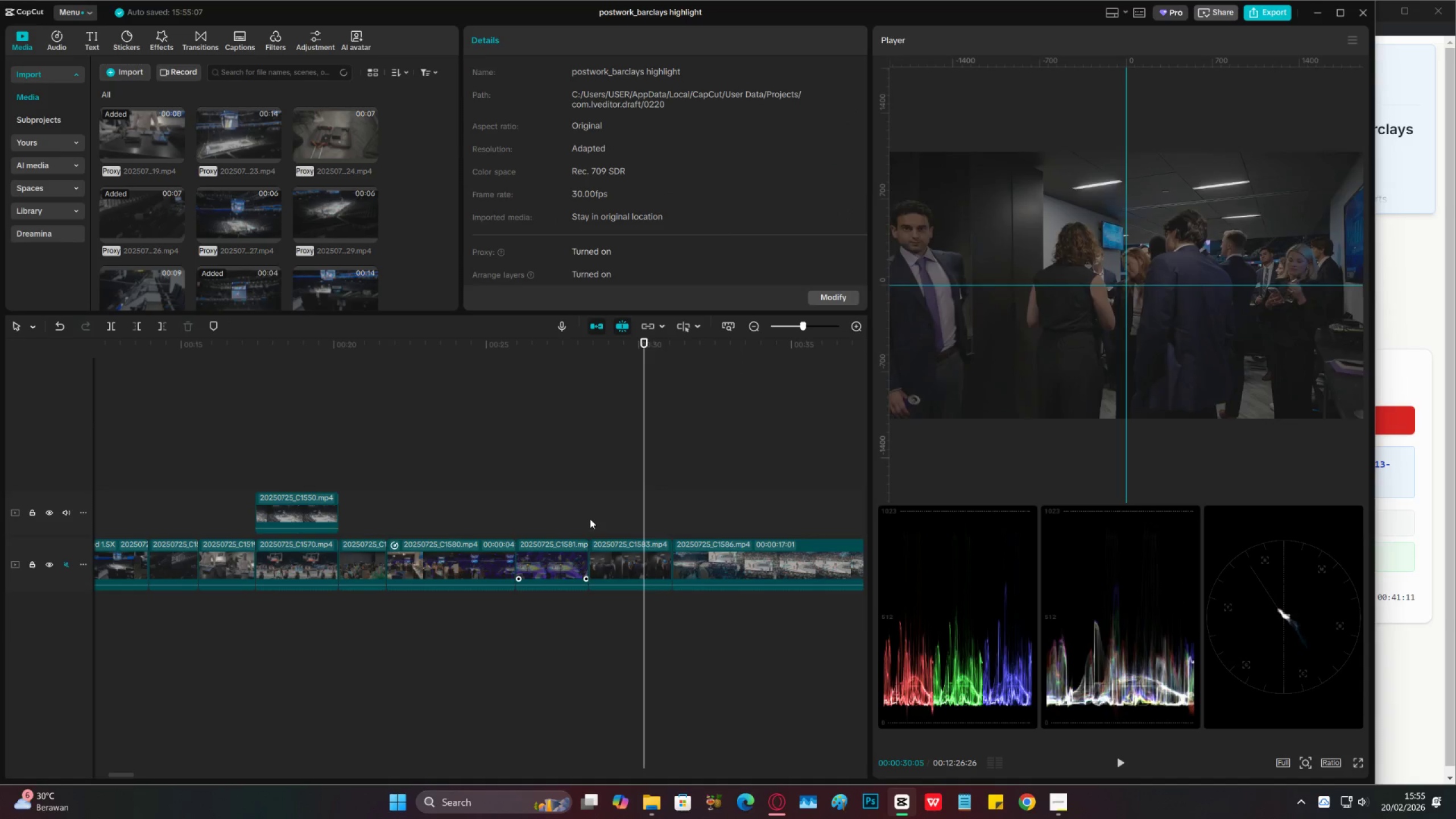 
double_click([454, 508])
 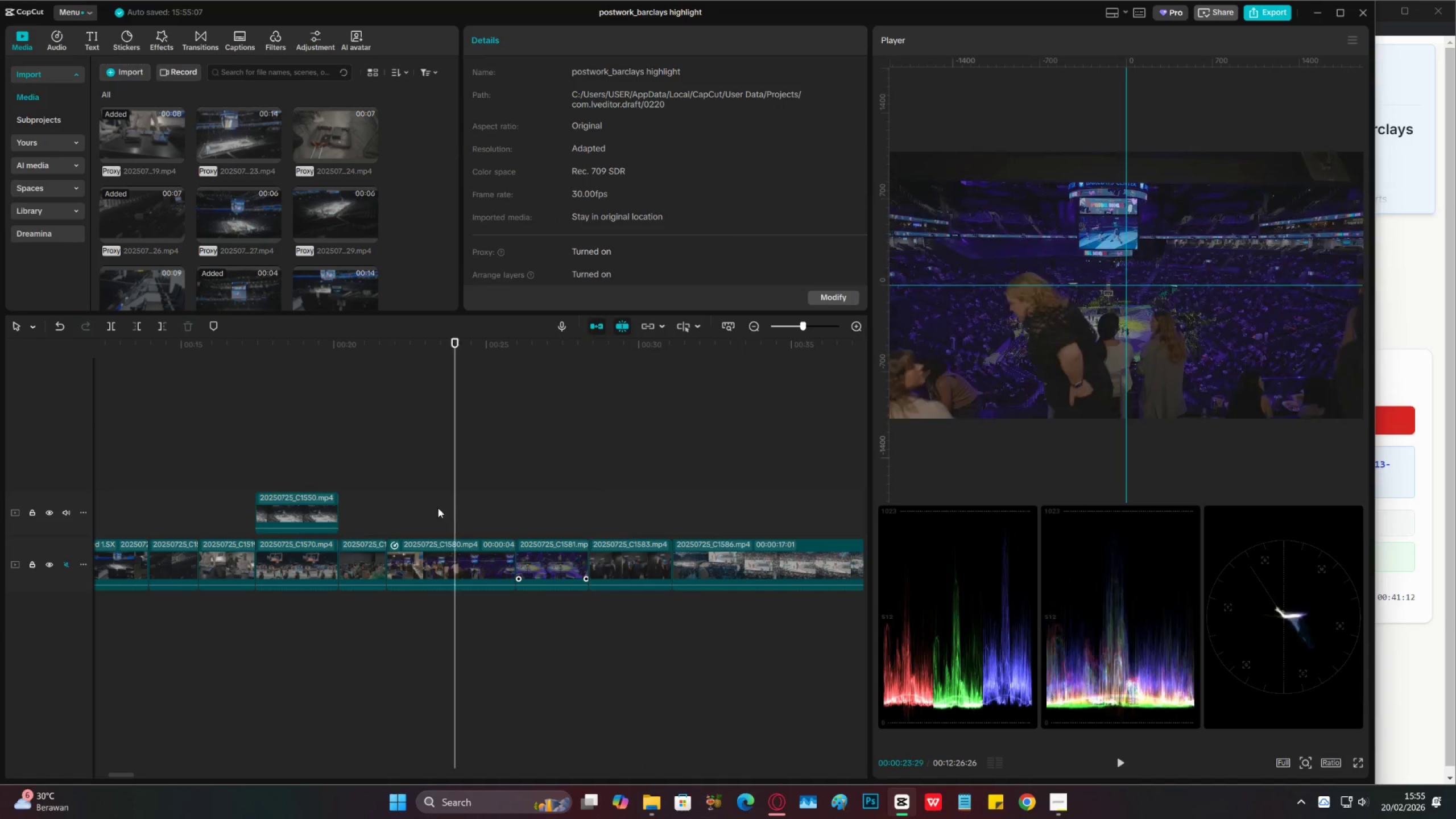 
key(Space)
 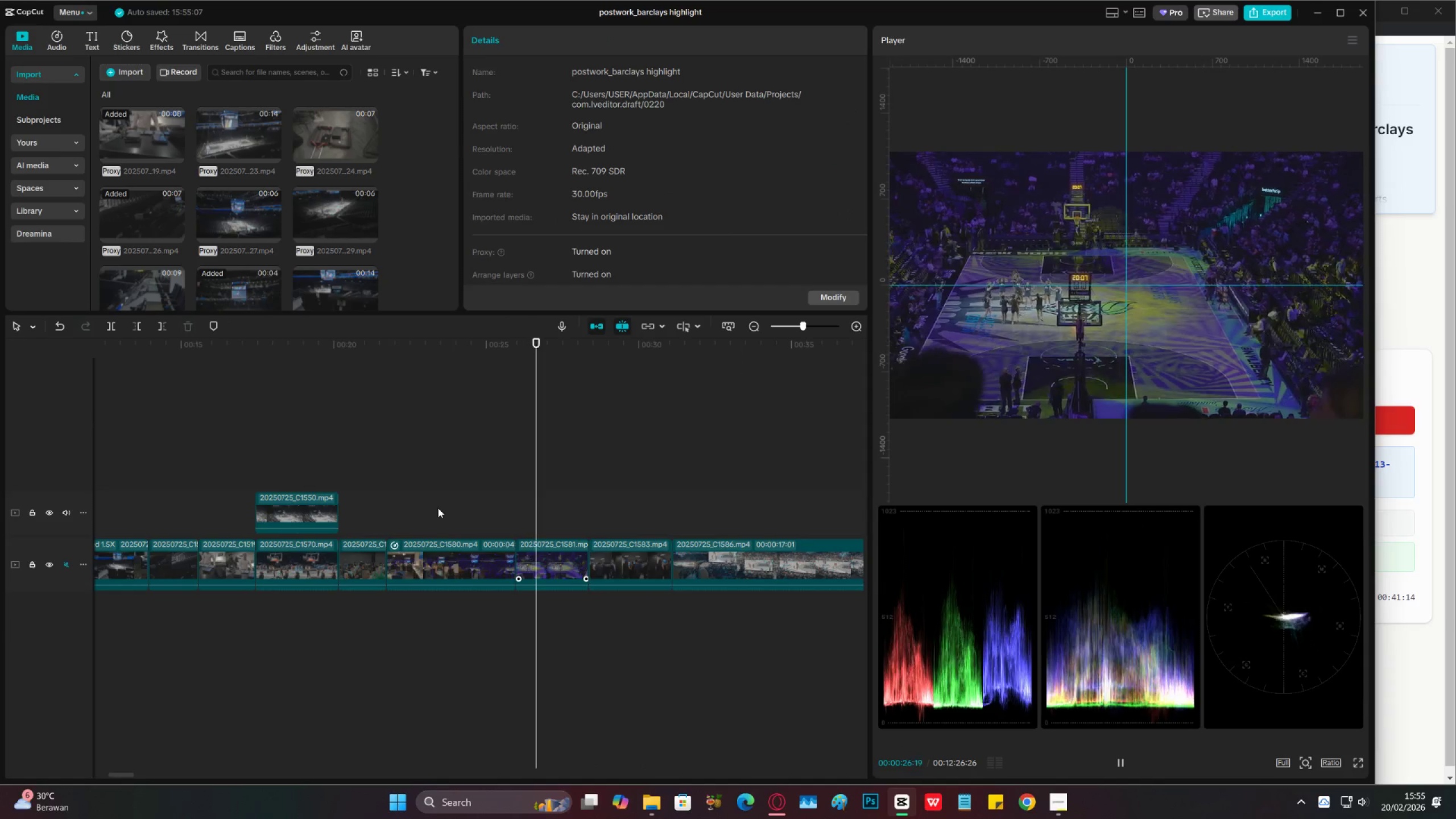 
key(Space)
 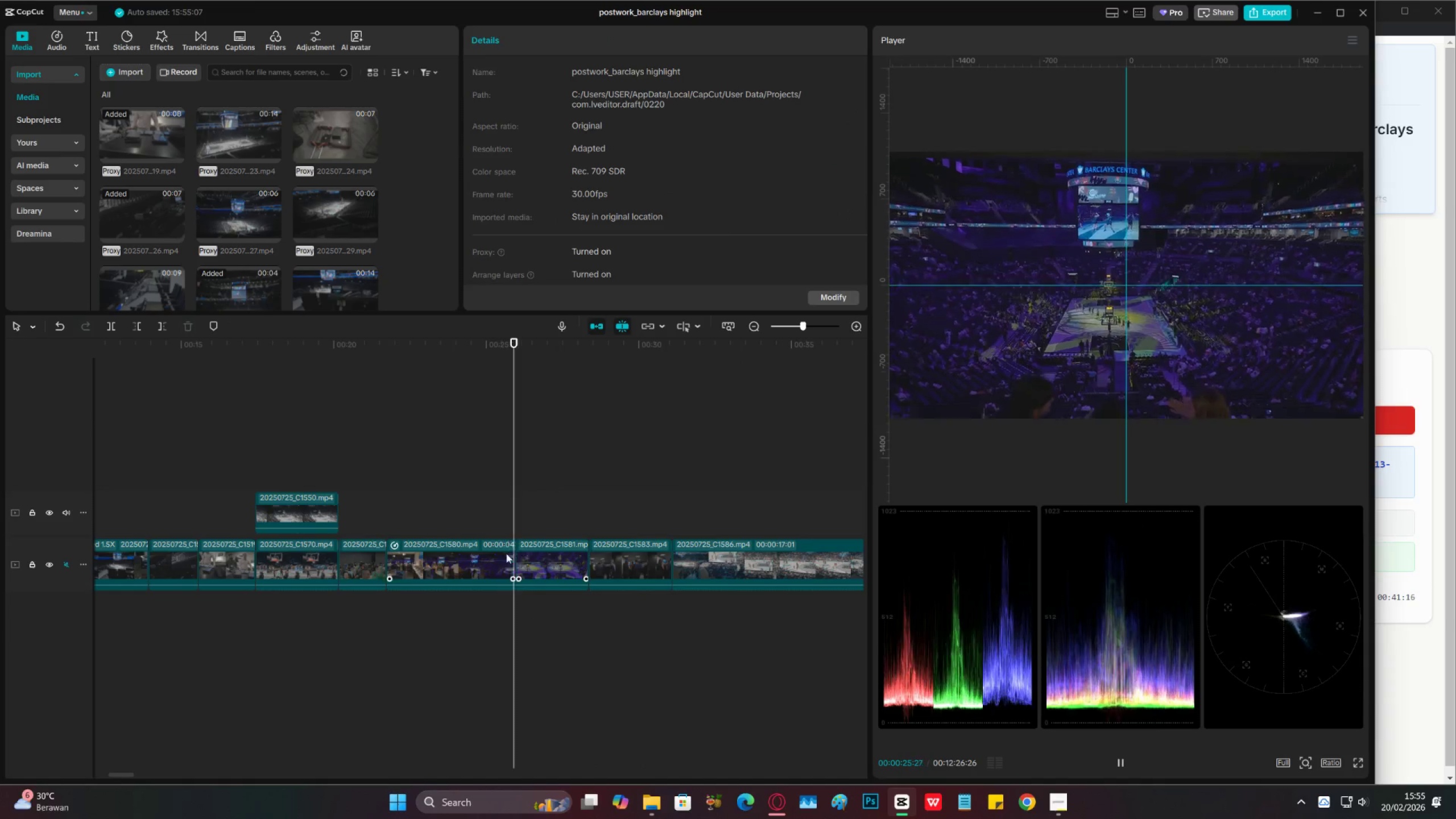 
key(Space)
 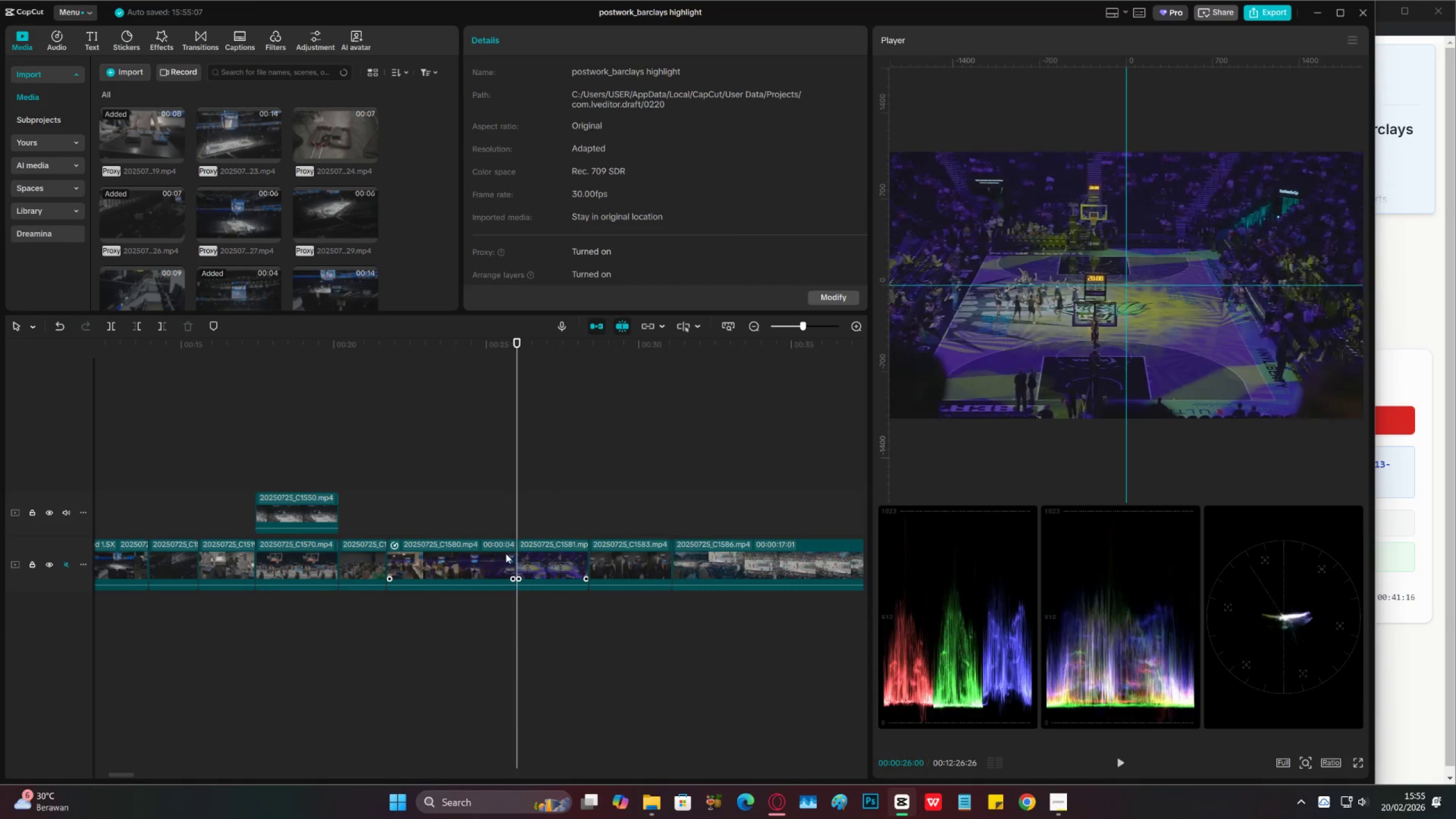 
left_click([506, 553])
 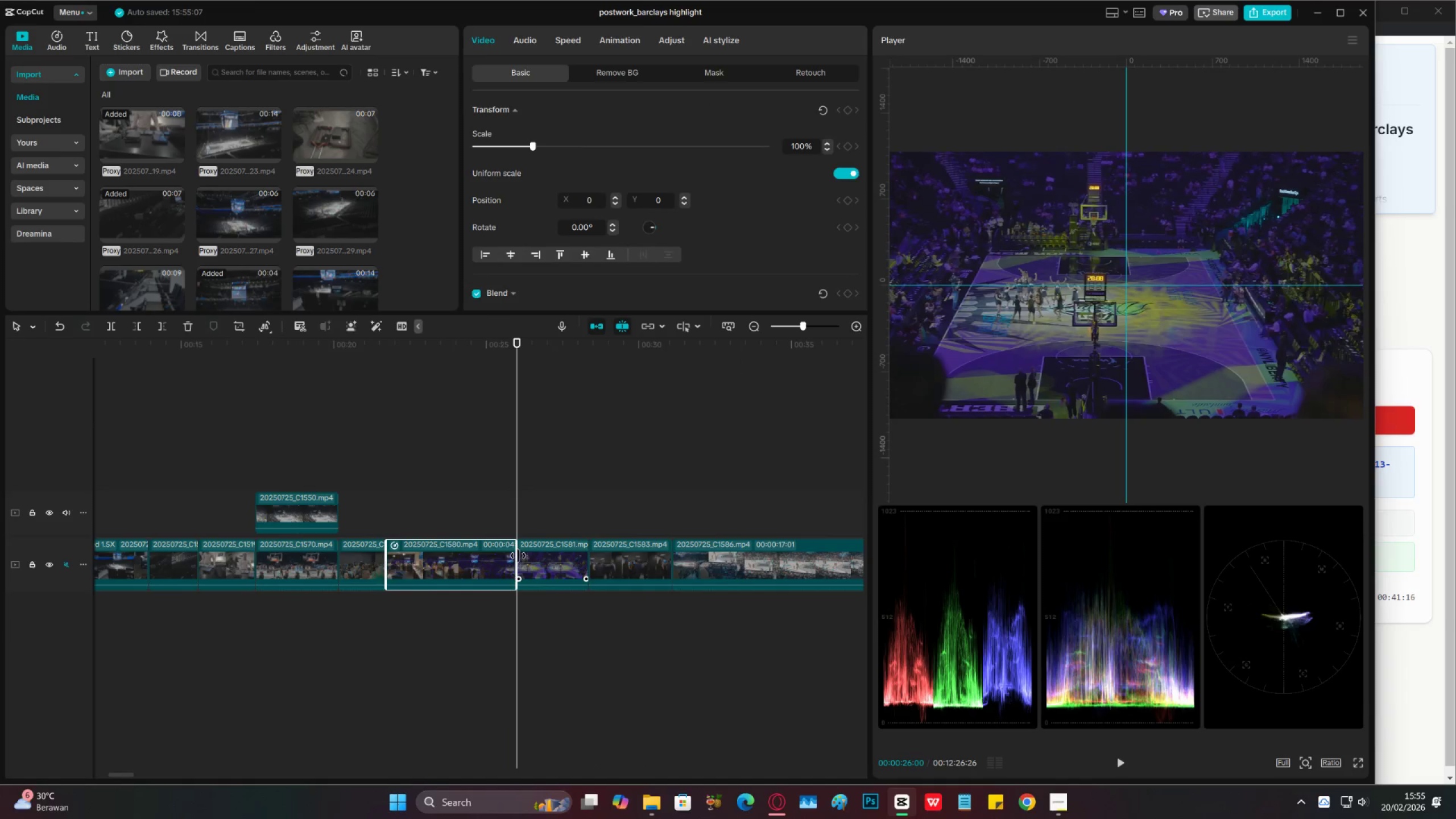 
left_click([526, 557])
 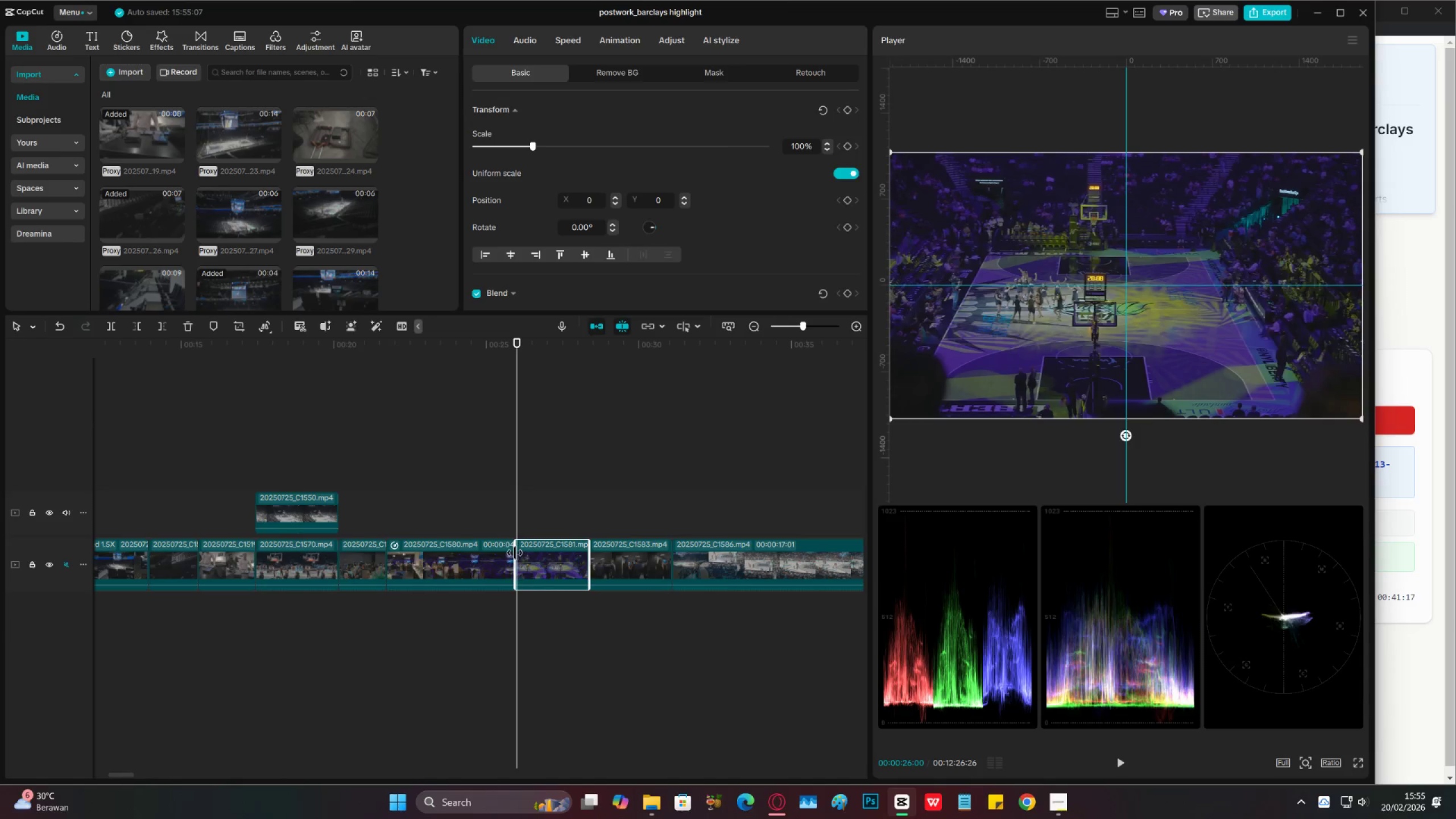 
left_click_drag(start_coordinate=[515, 553], to_coordinate=[504, 553])
 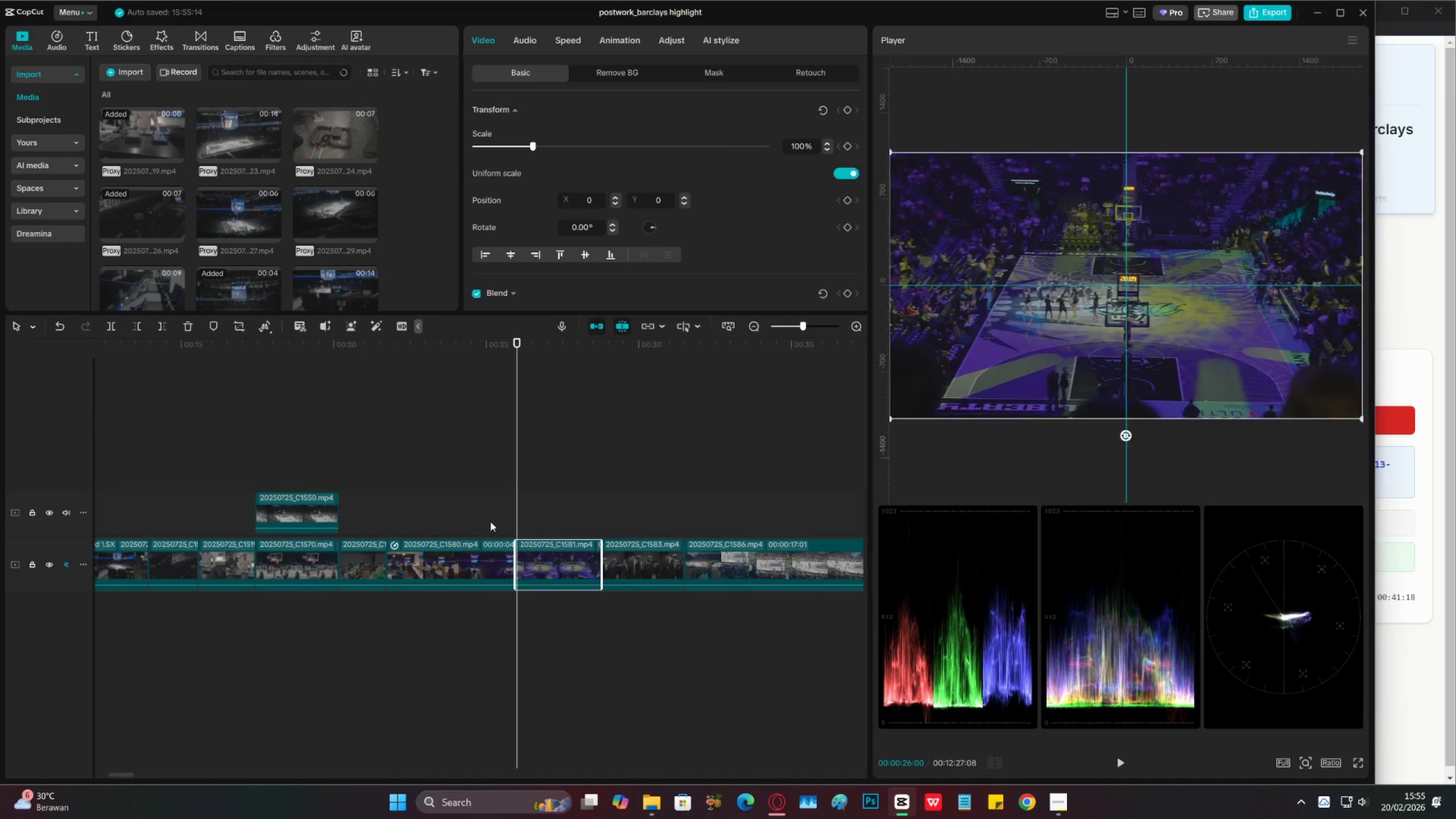 
left_click([490, 522])
 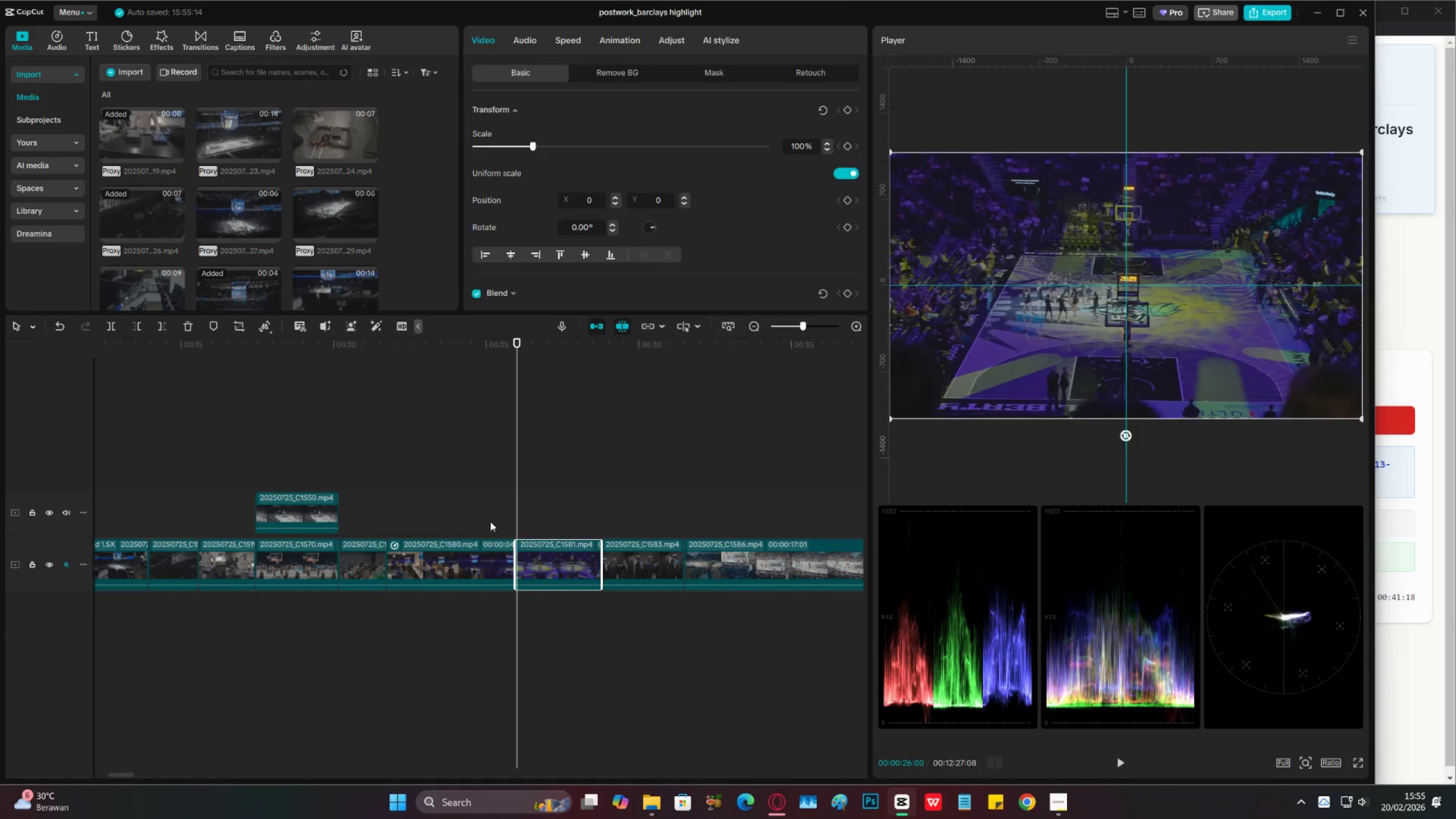 
key(Space)
 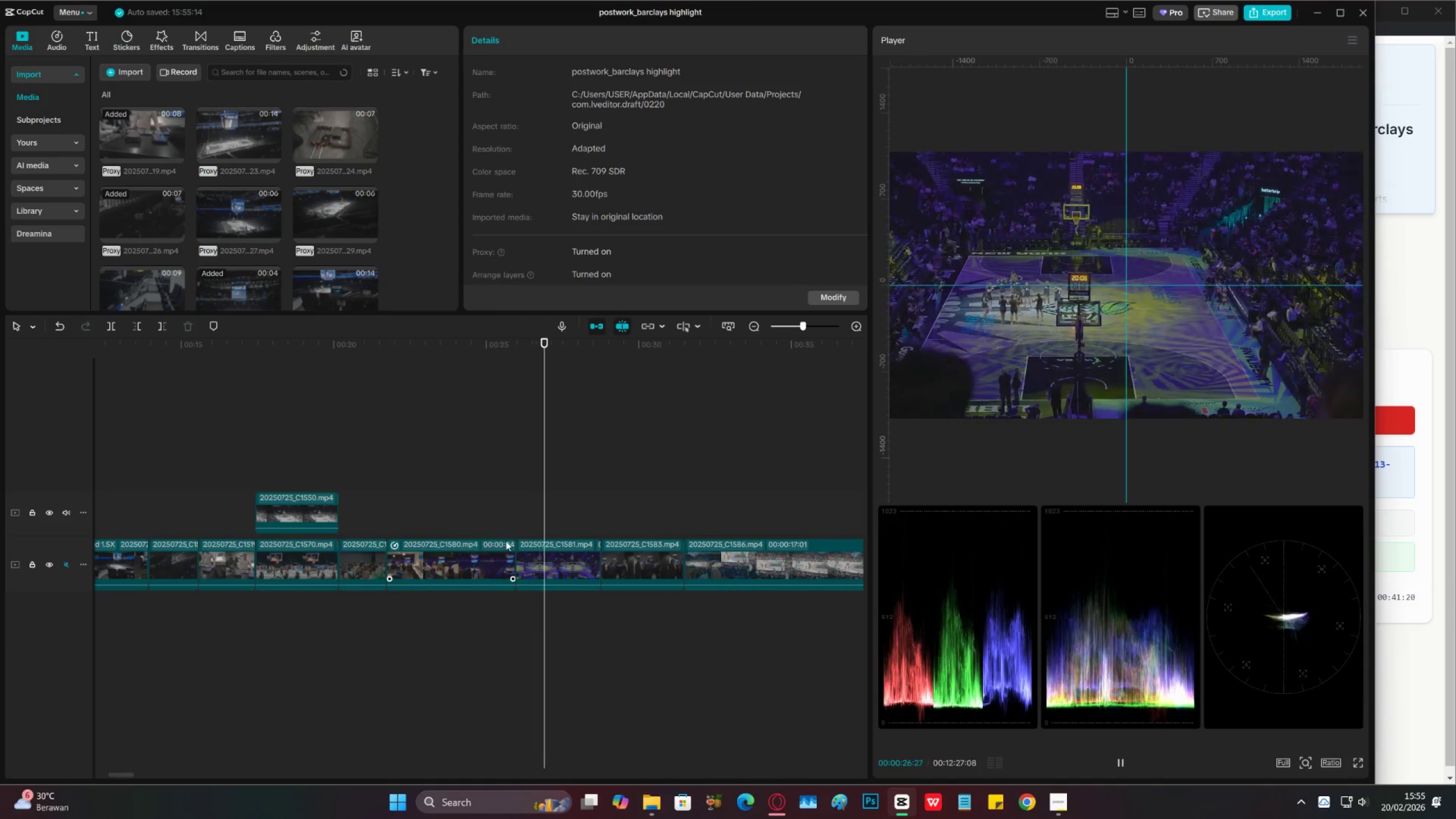 
key(Space)
 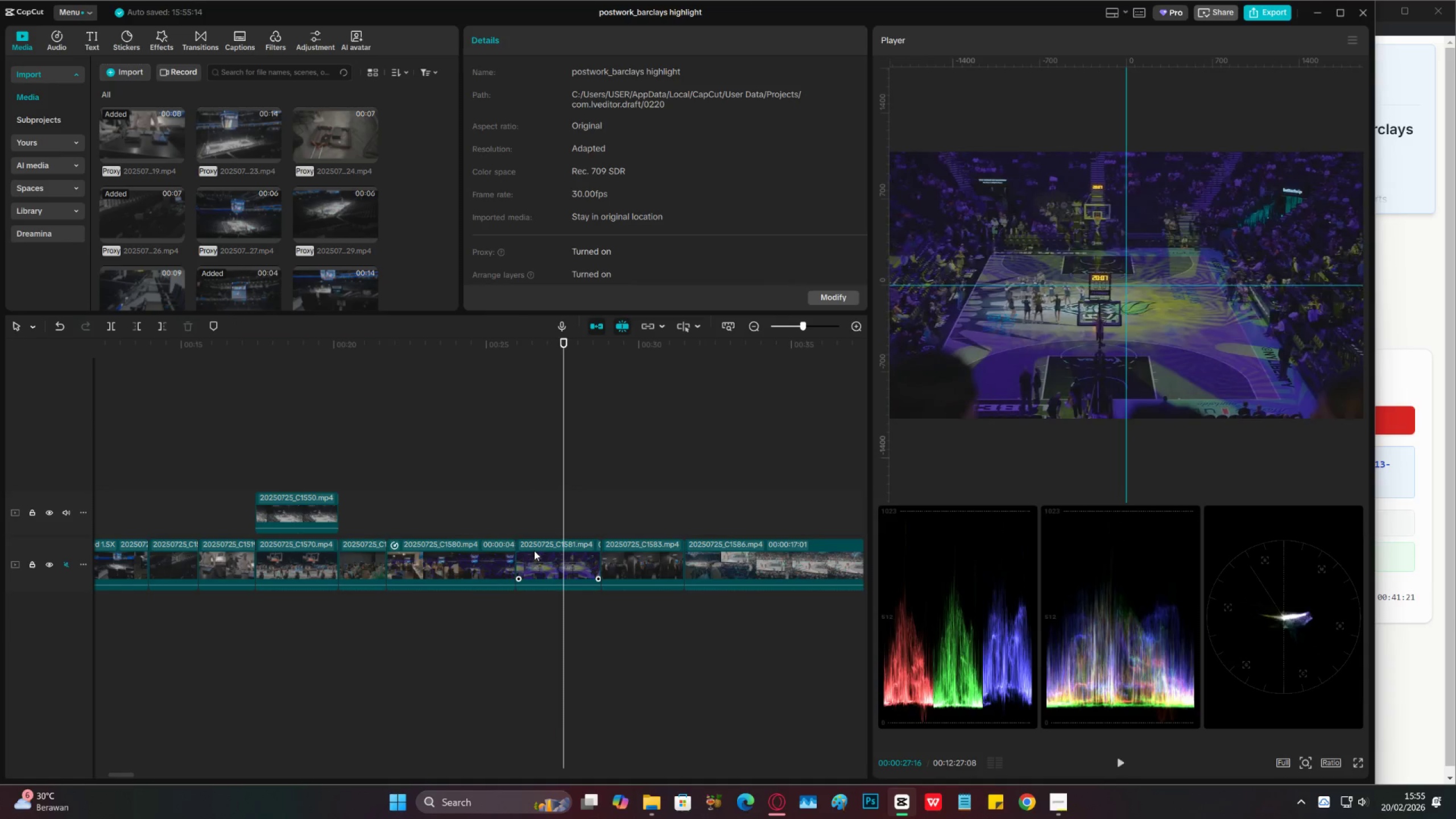 
left_click([534, 551])
 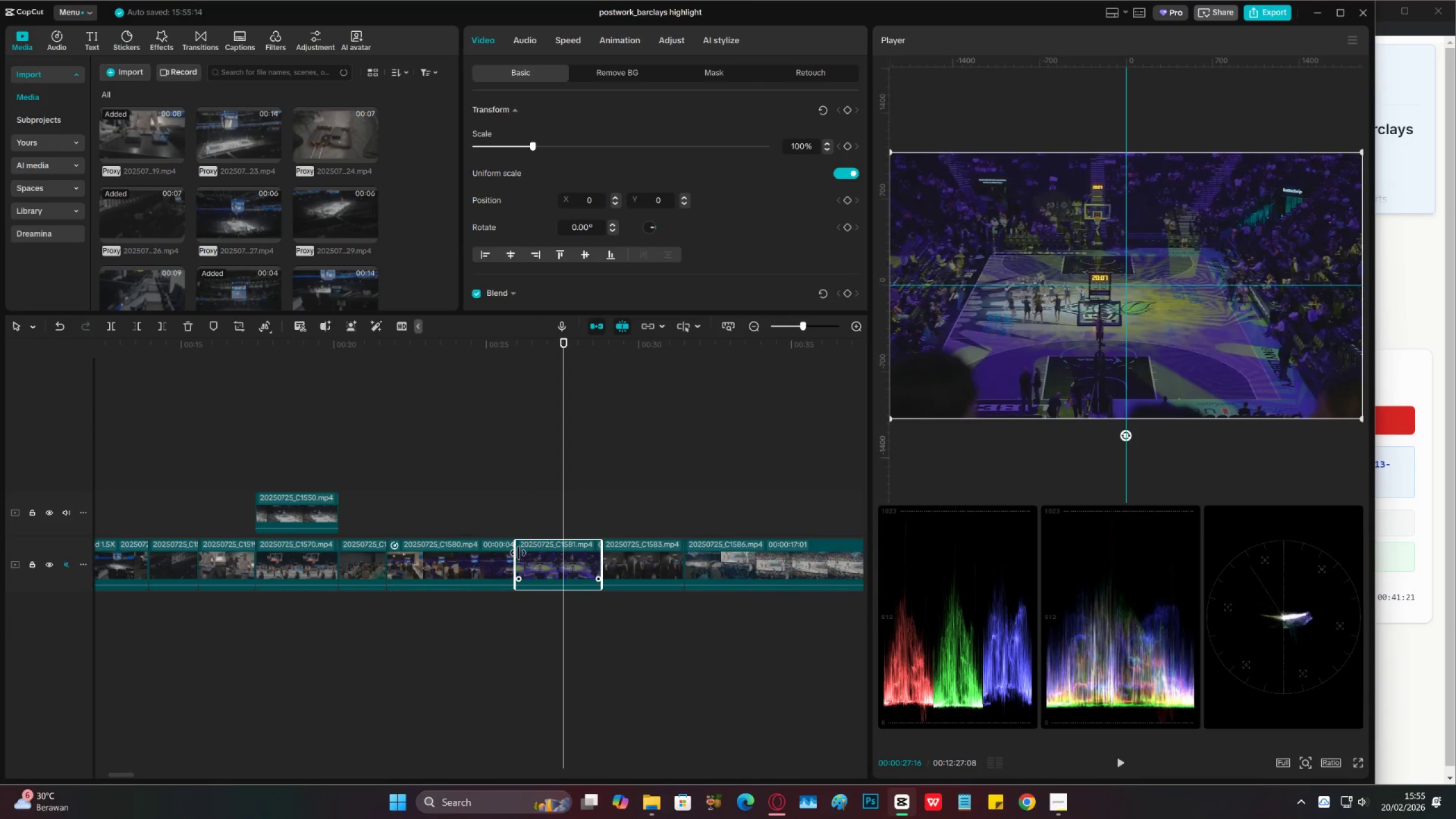 
left_click_drag(start_coordinate=[516, 553], to_coordinate=[504, 553])
 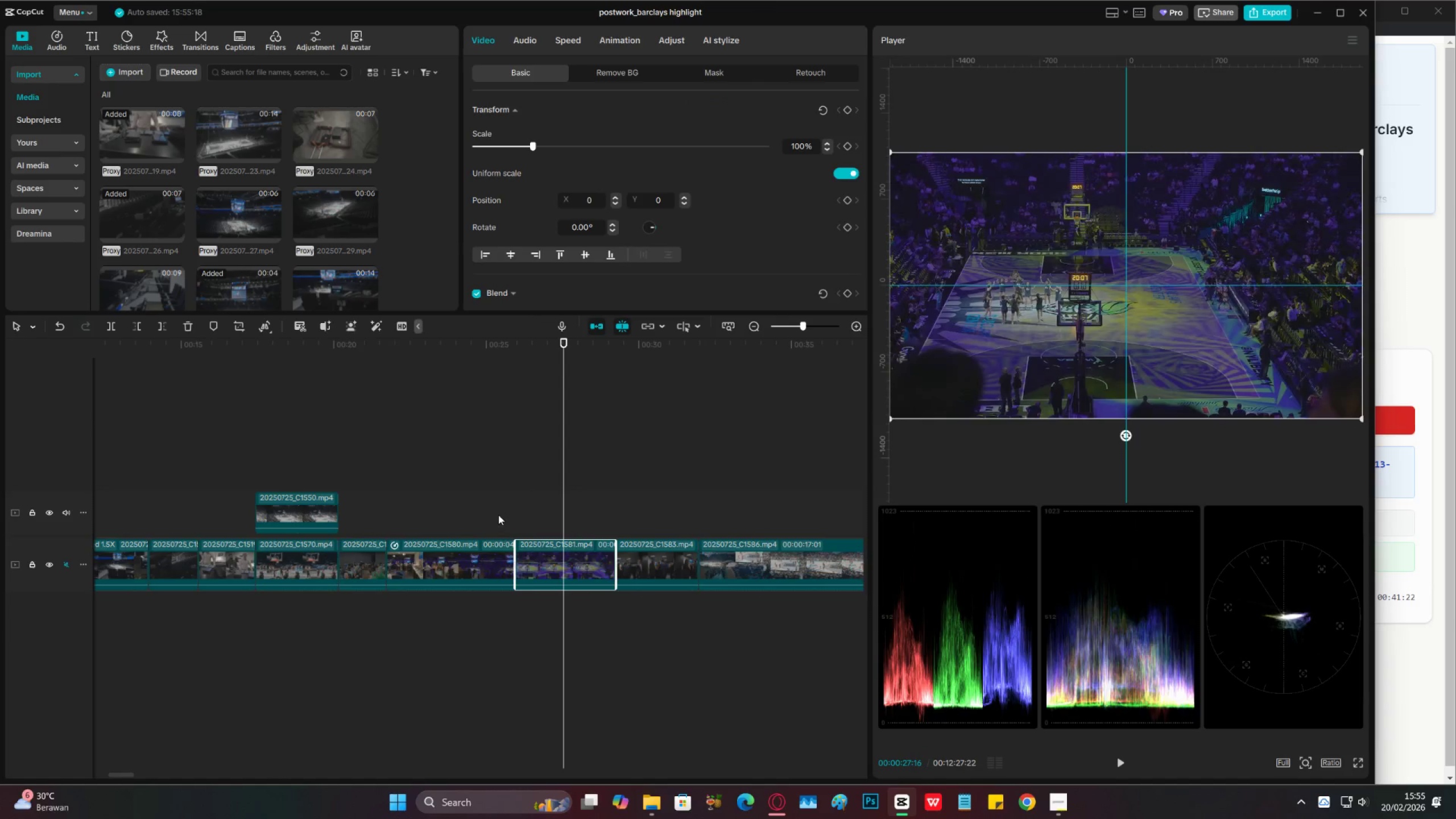 
left_click([518, 502])
 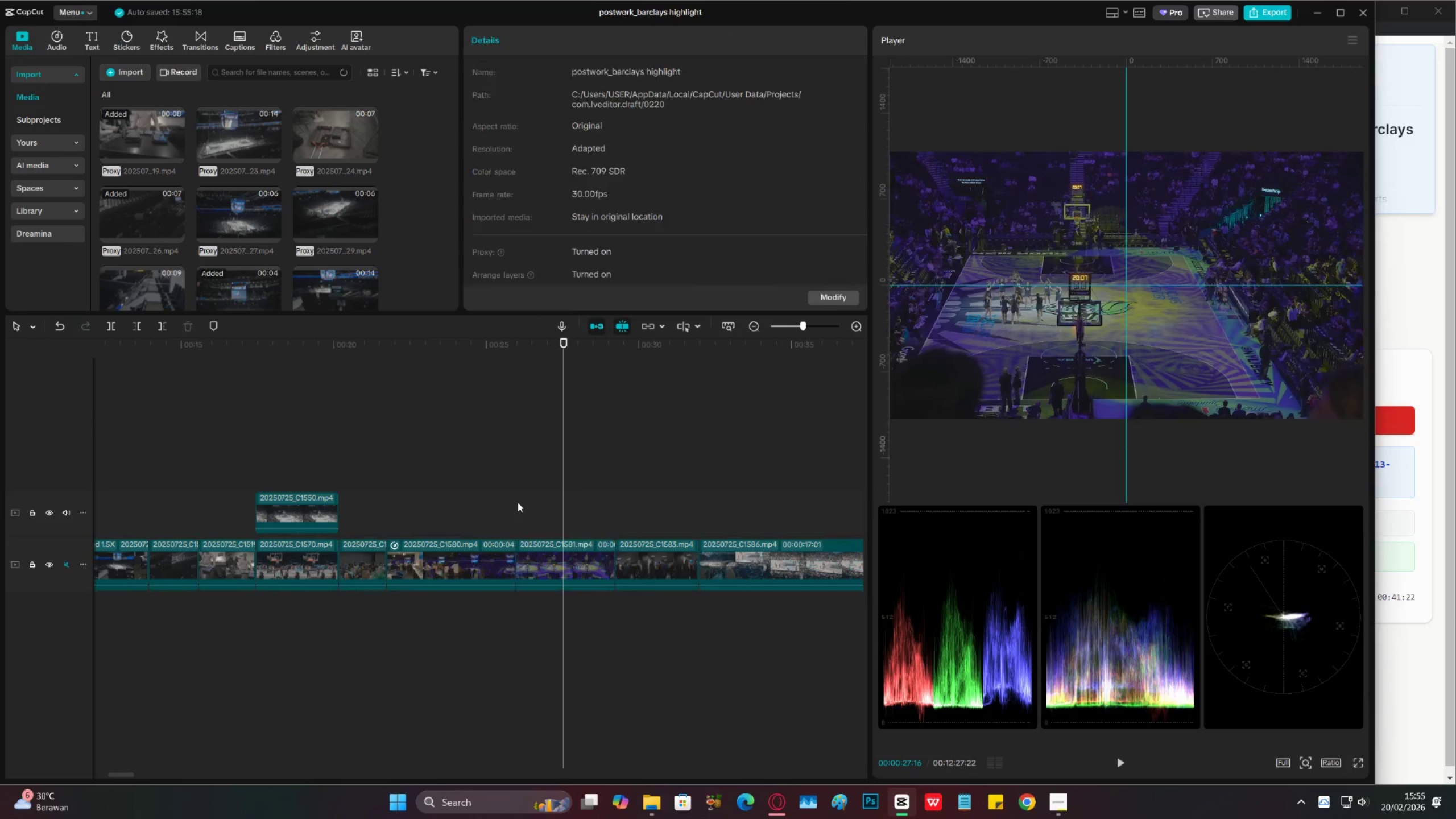 
key(Space)
 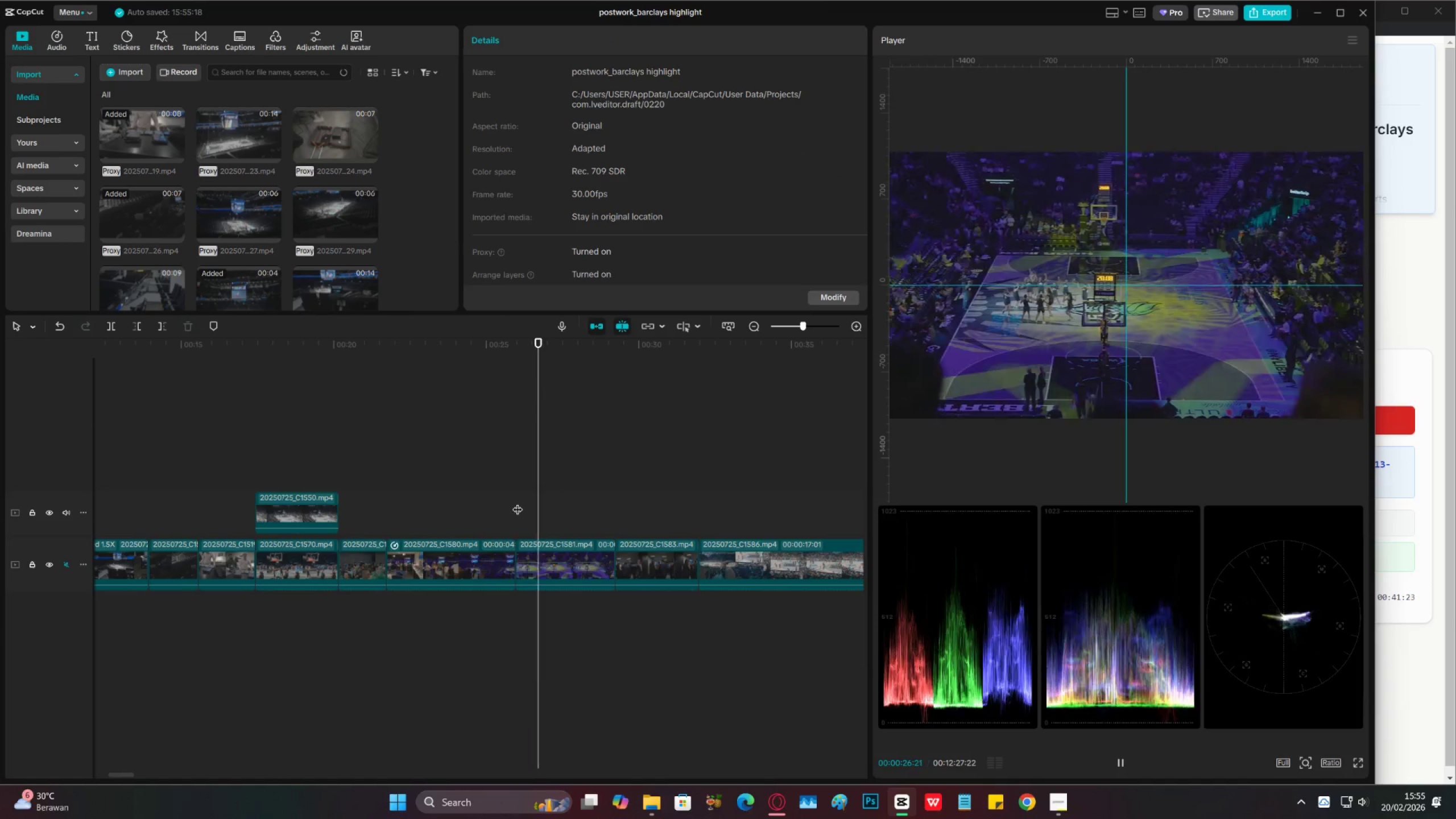 
key(Space)
 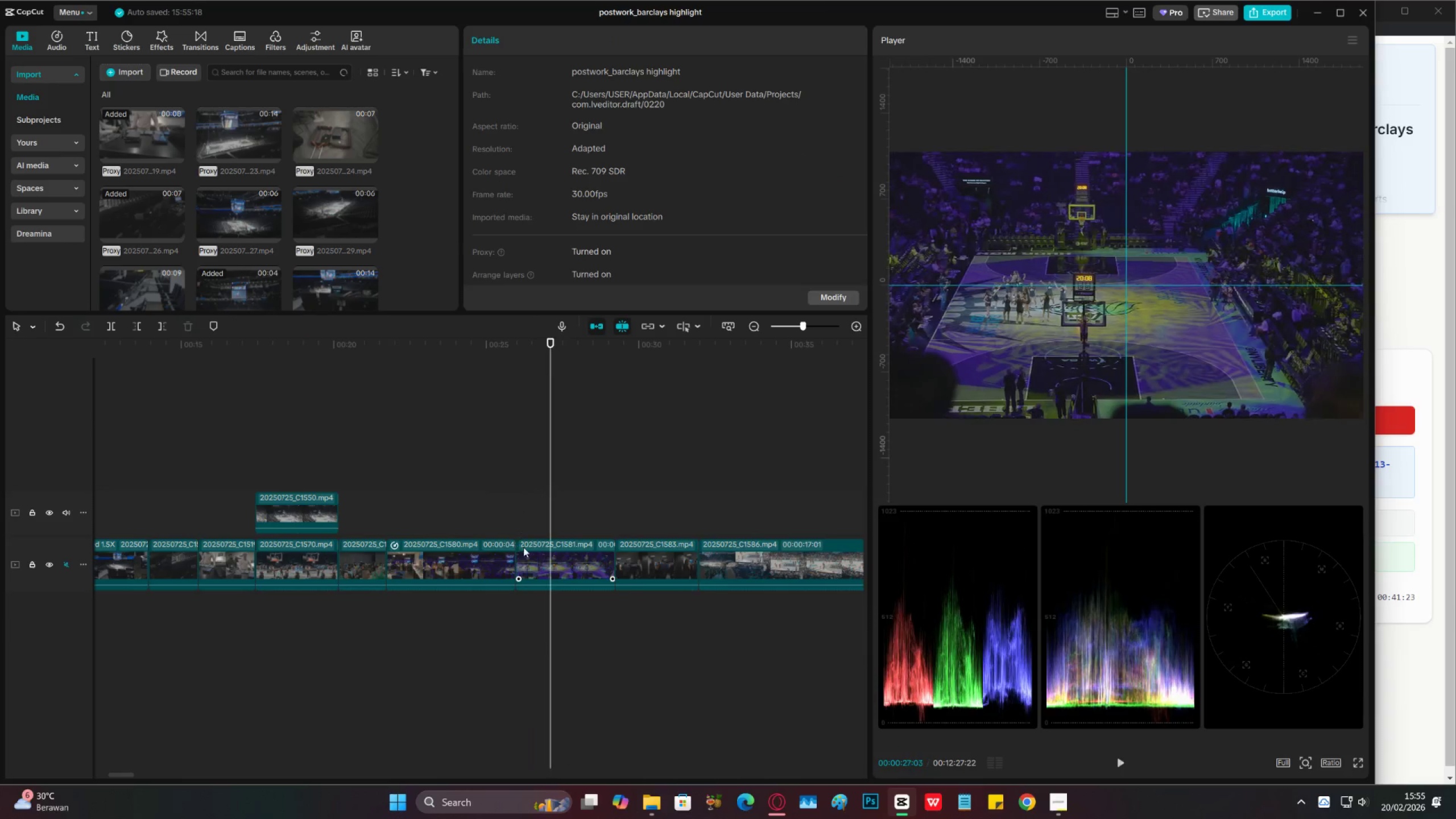 
left_click([525, 548])
 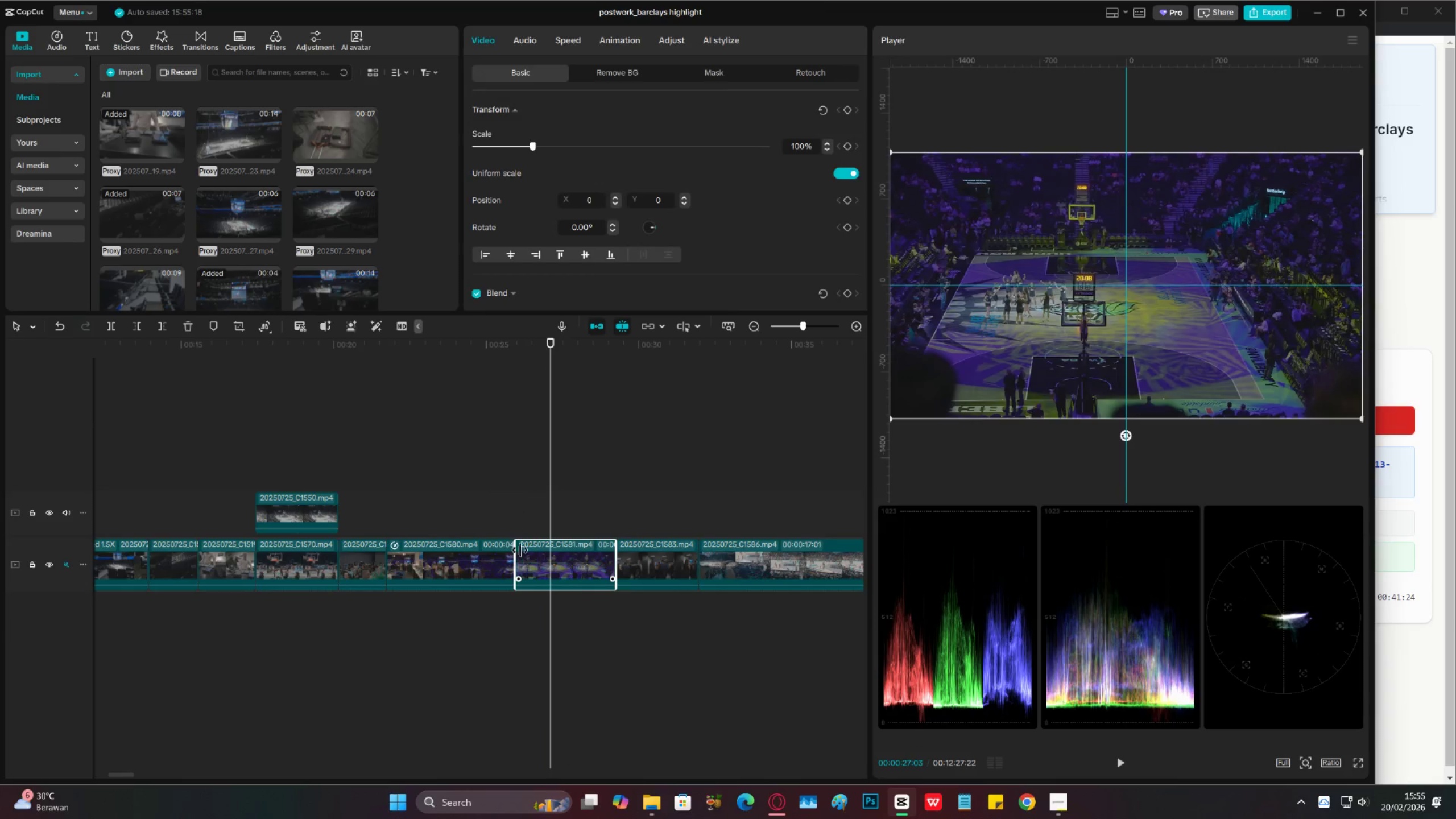 
left_click_drag(start_coordinate=[518, 550], to_coordinate=[473, 552])